 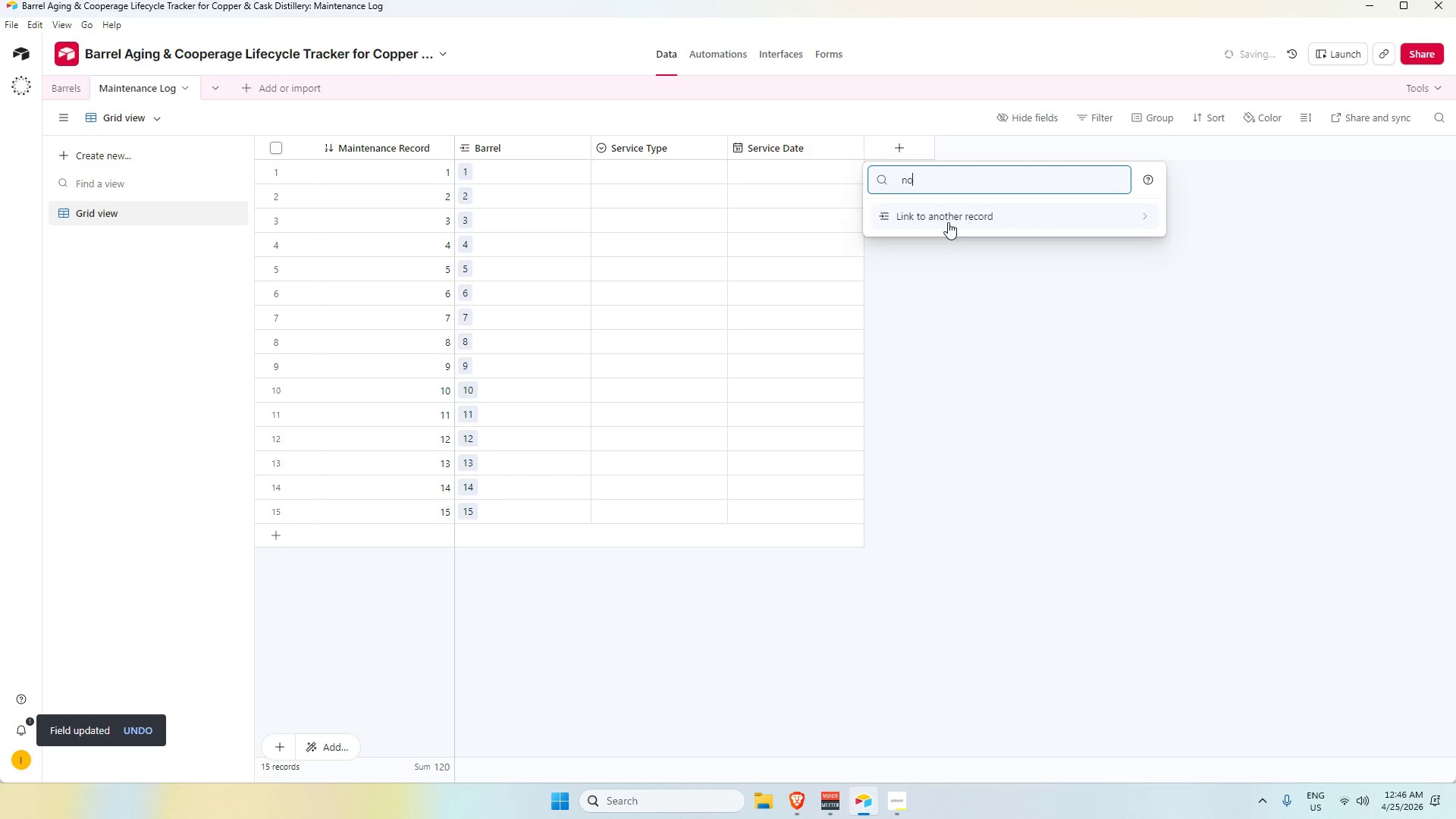 
key(Backspace)
 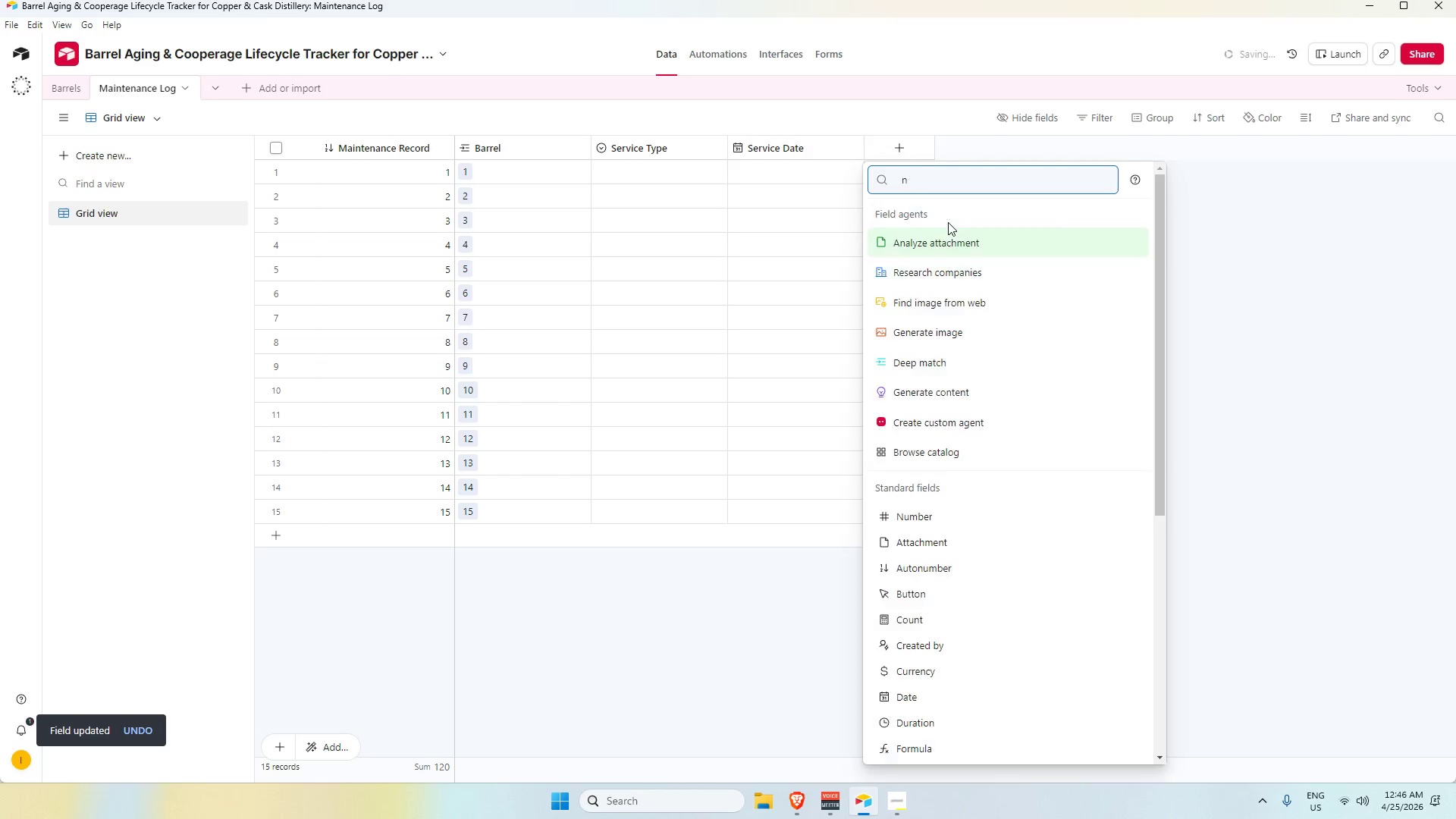 
key(Backspace)
 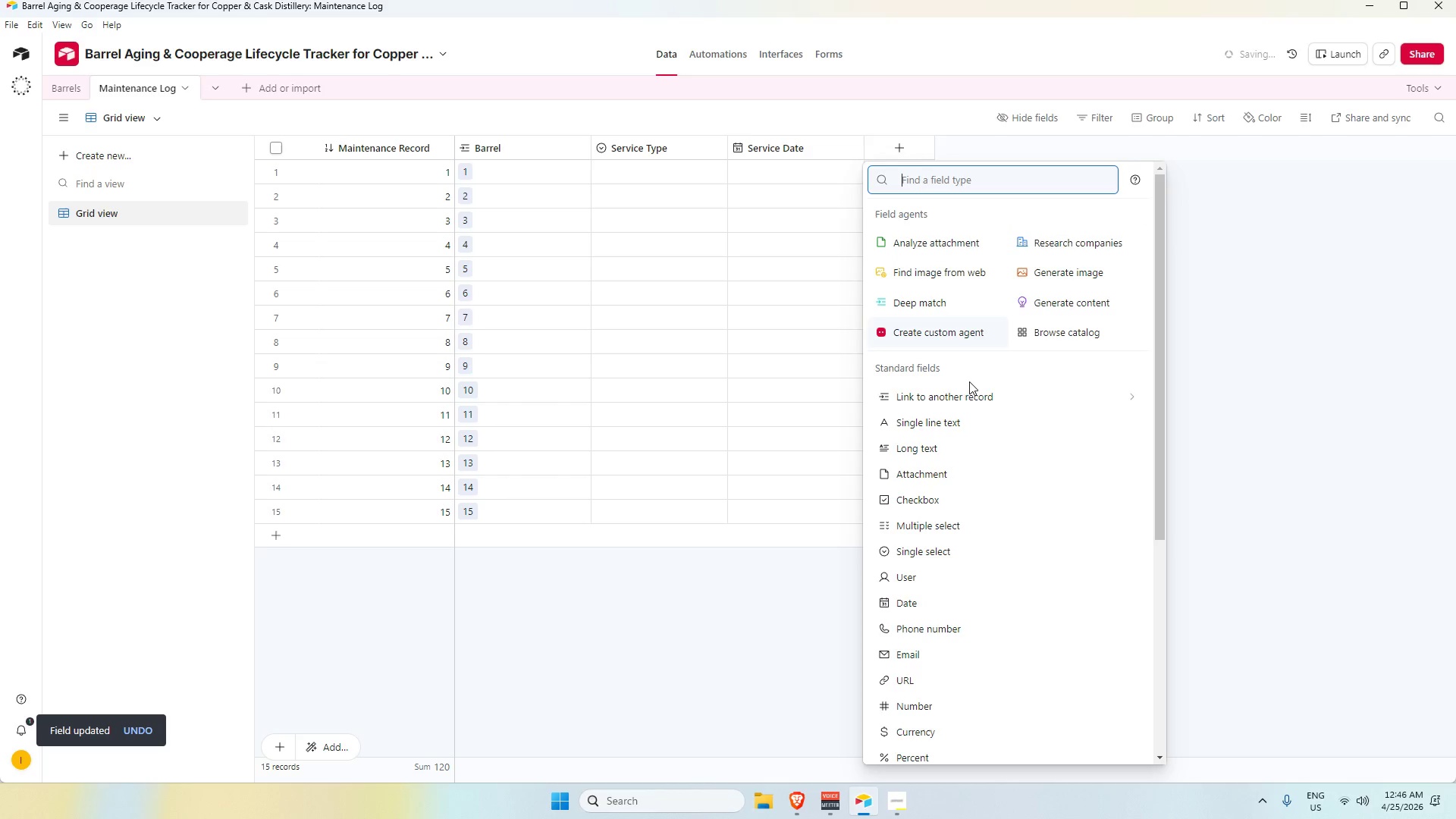 
scroll: coordinate [959, 406], scroll_direction: down, amount: 1.0
 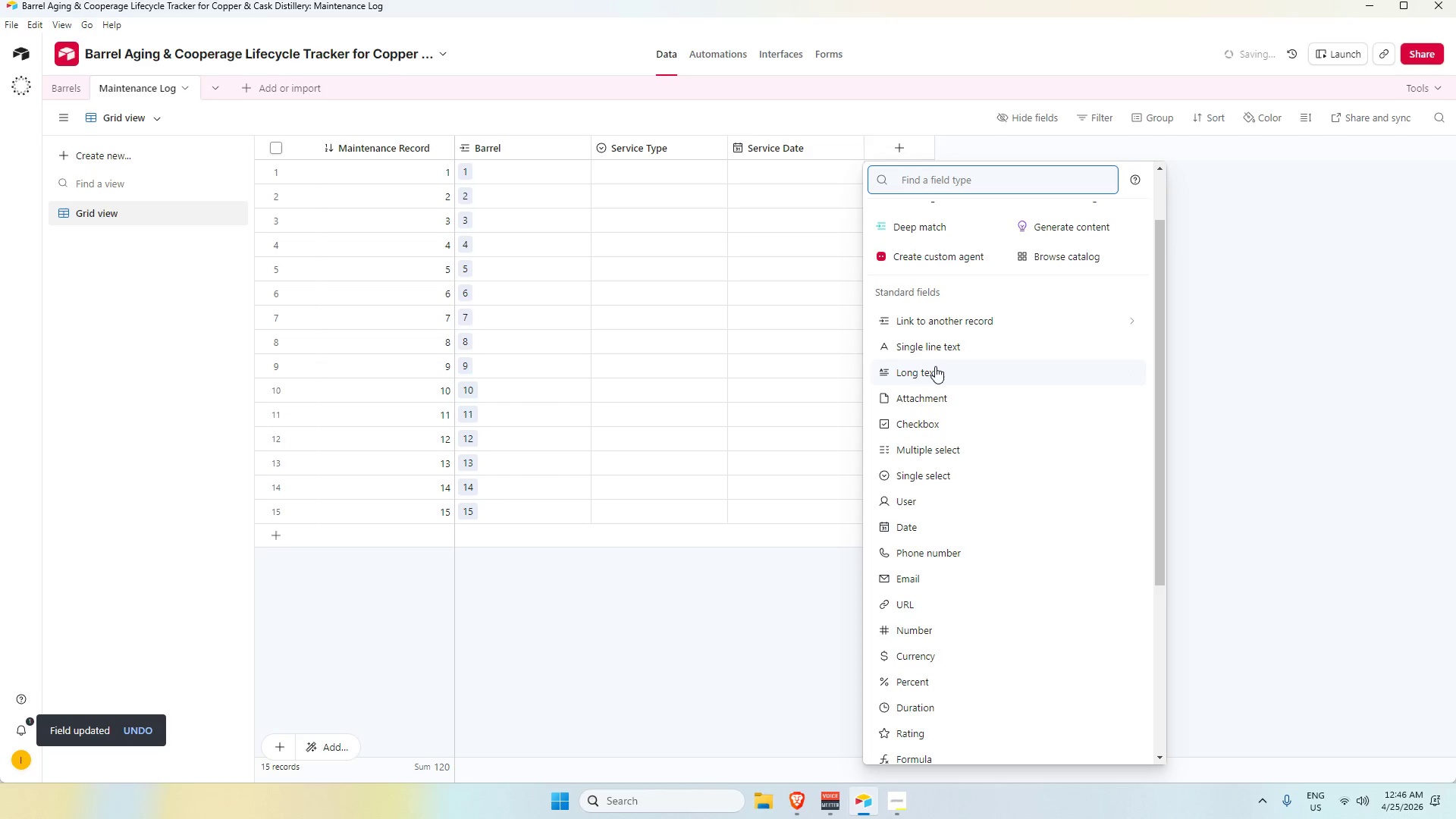 
left_click([935, 367])
 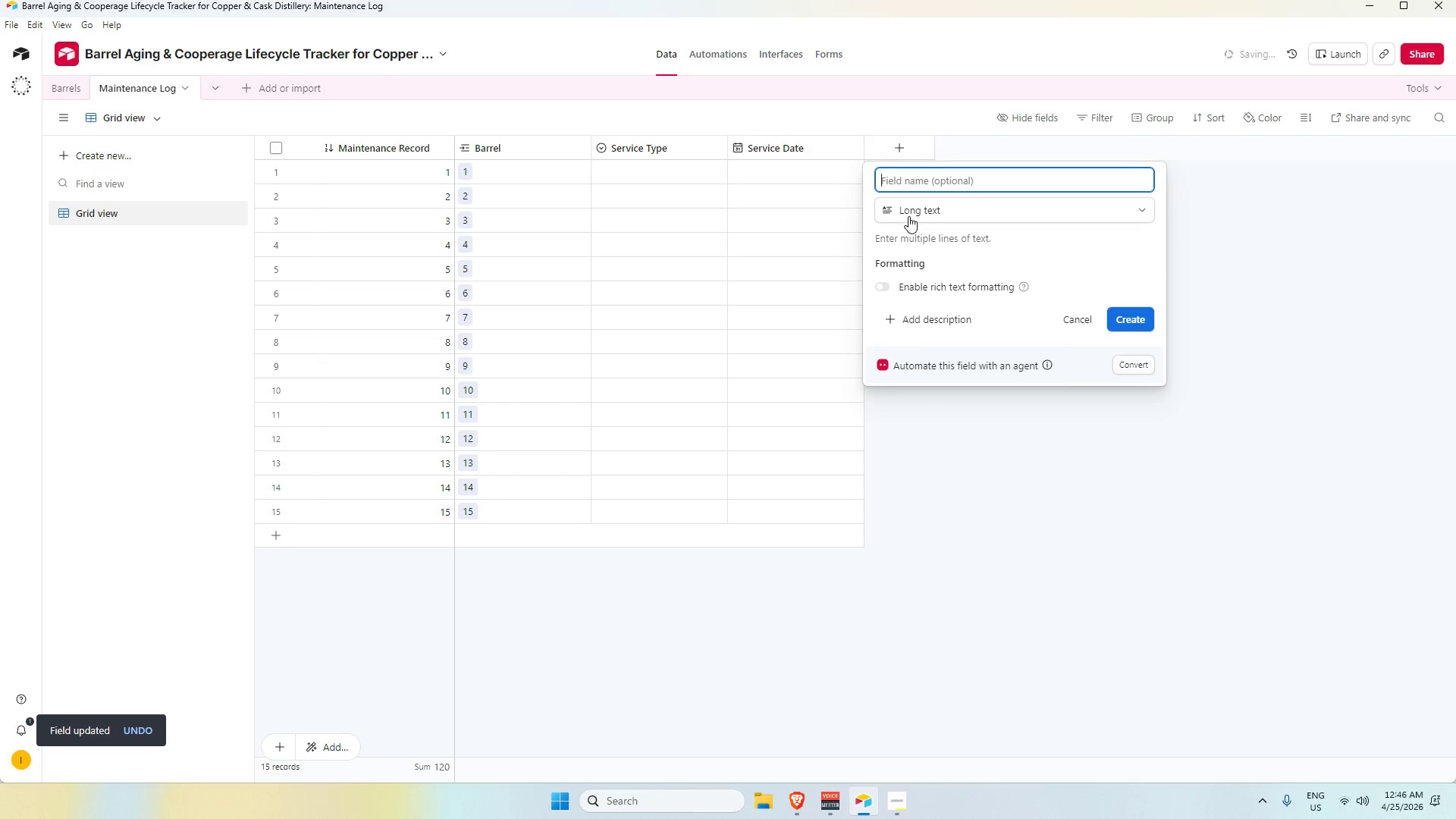 
type(Notes)
 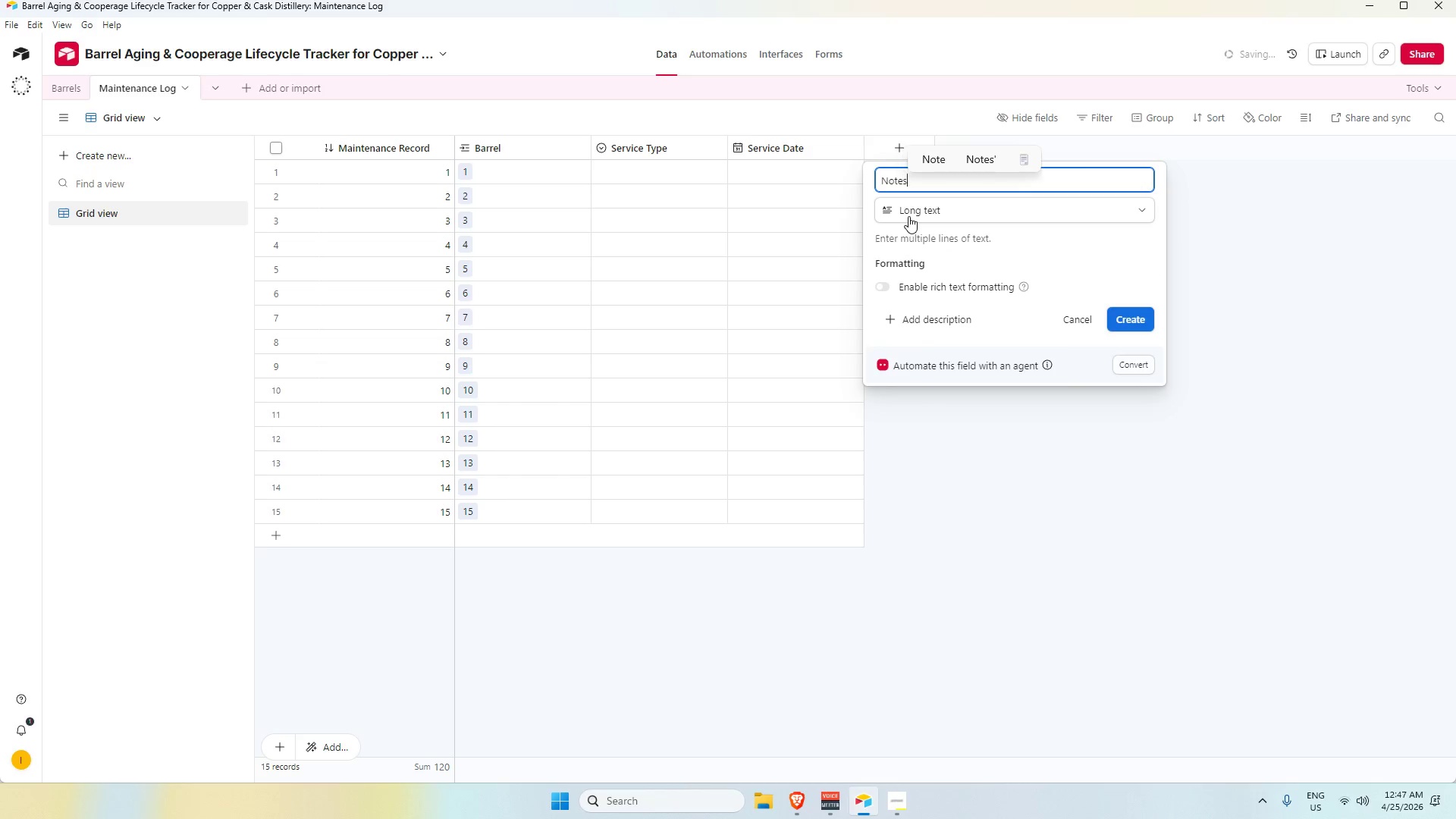 
key(Enter)
 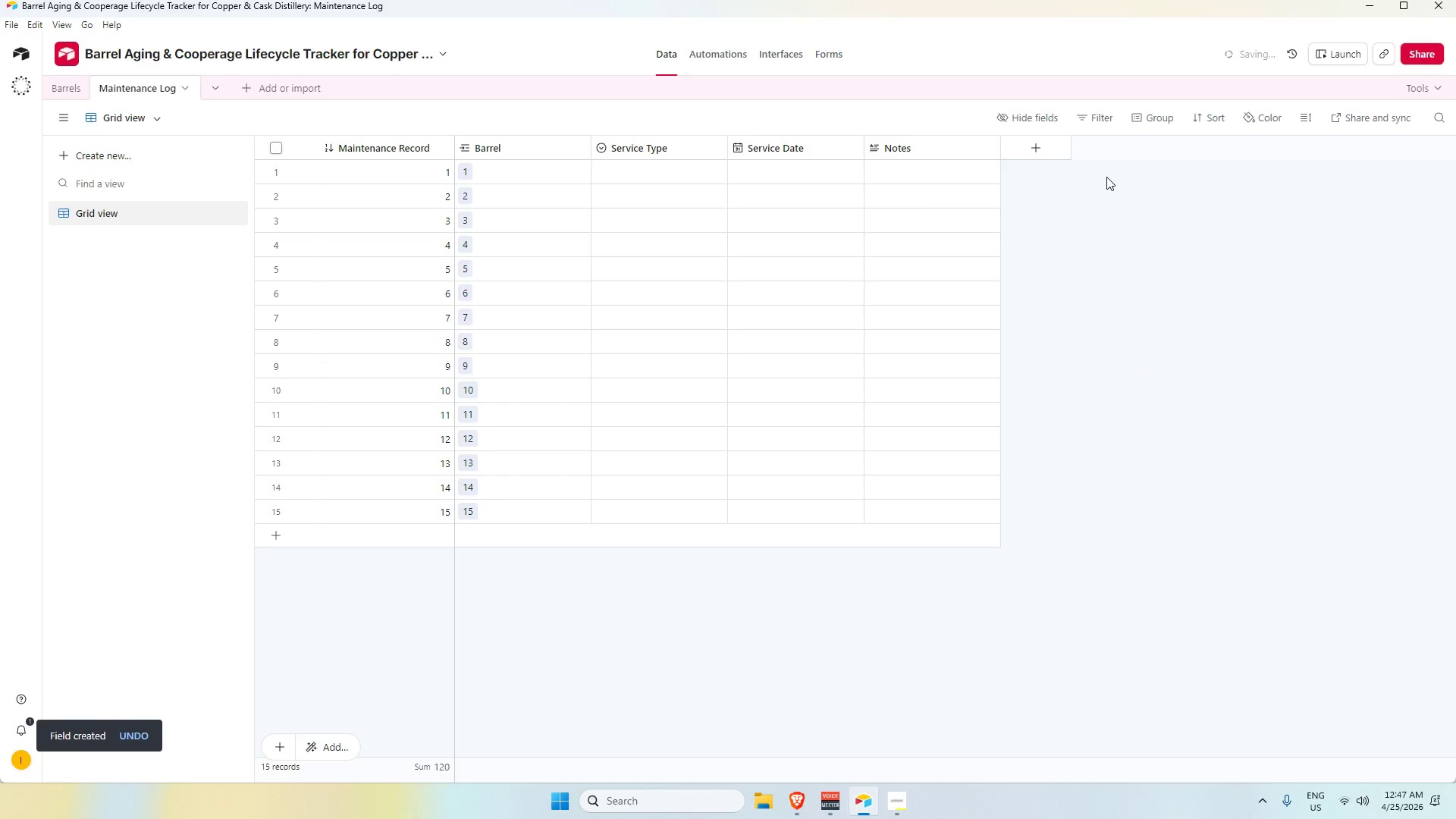 
key(Alt+AltLeft)
 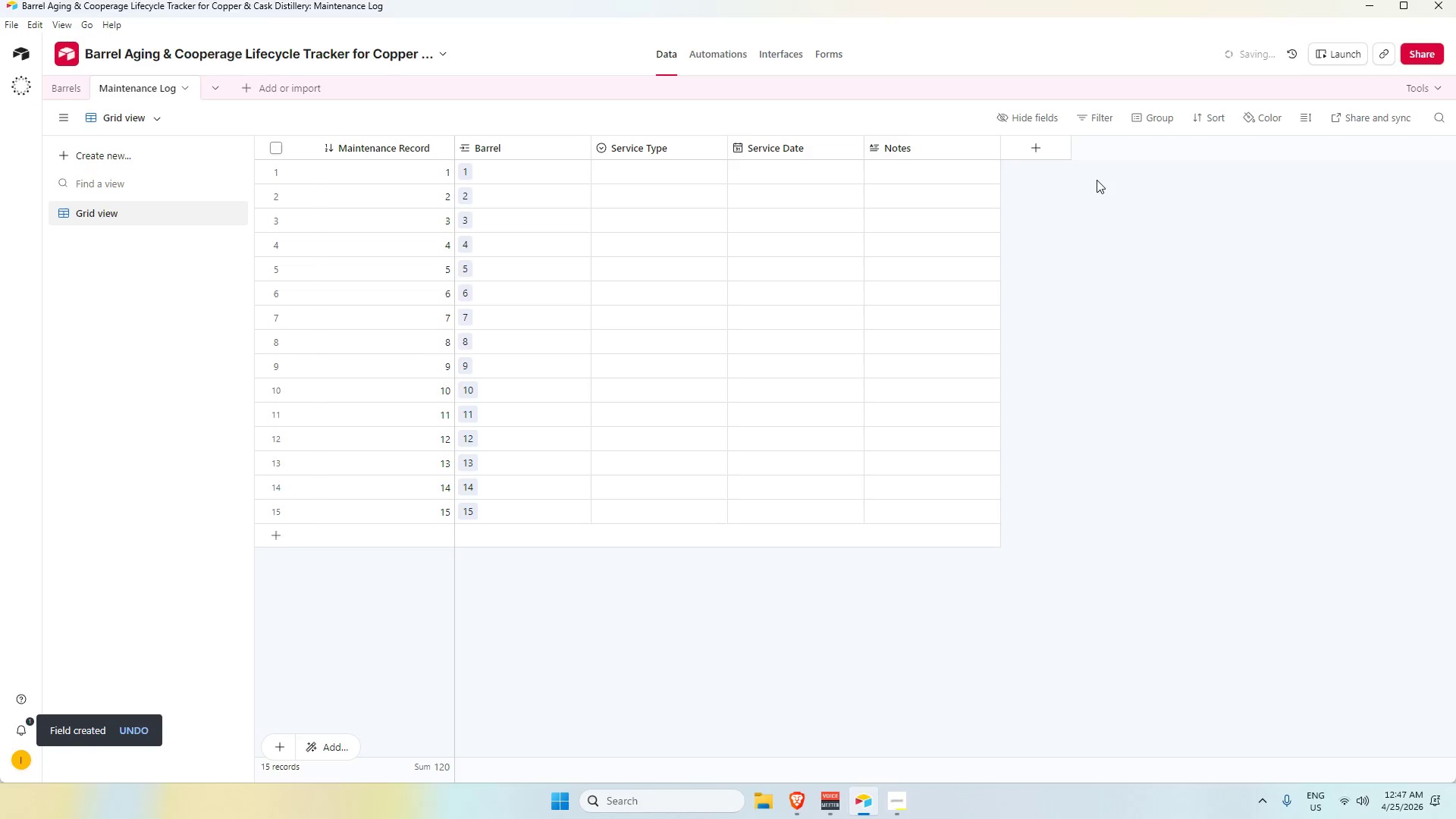 
key(Alt+Tab)